 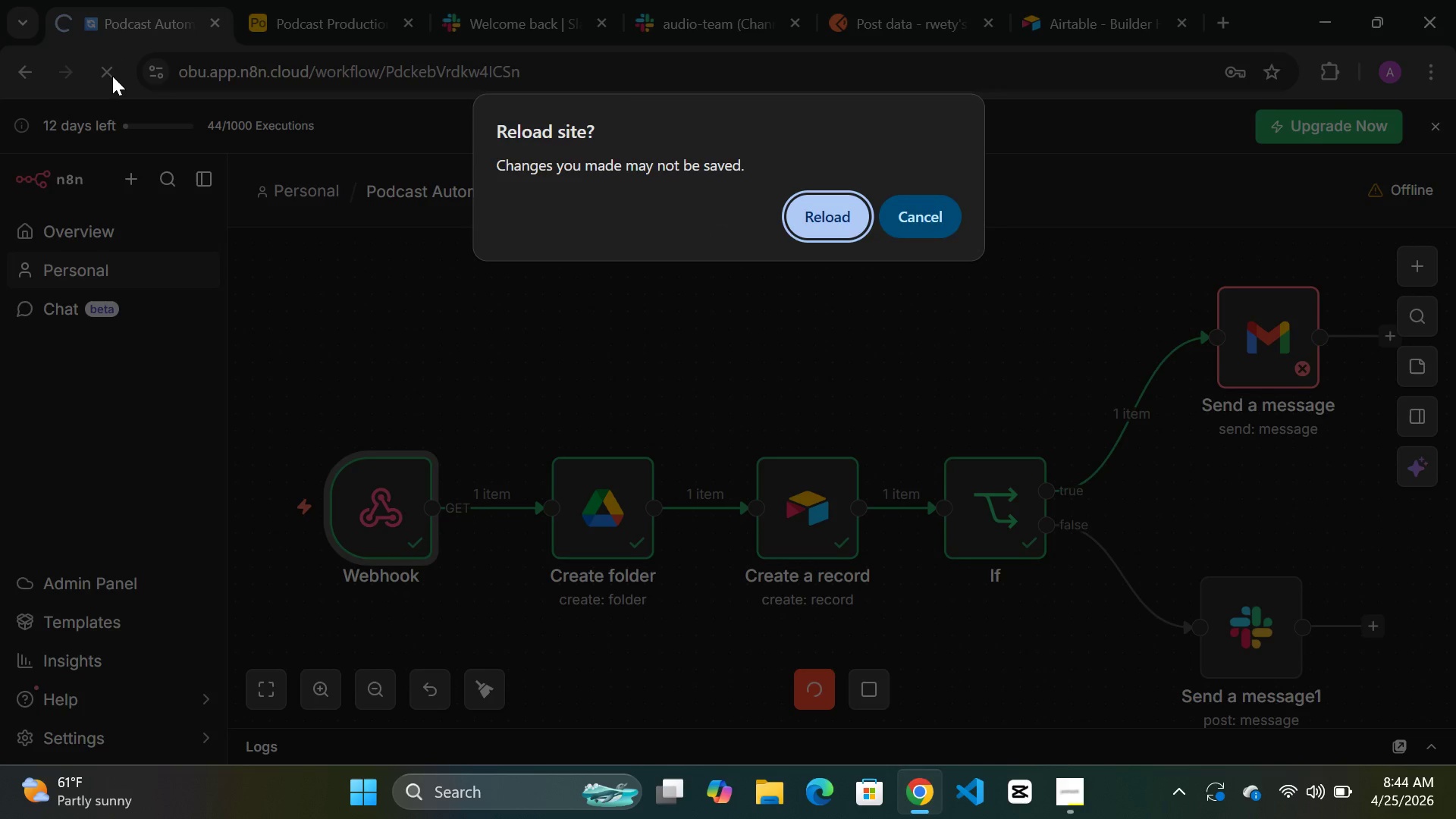 
left_click([811, 212])
 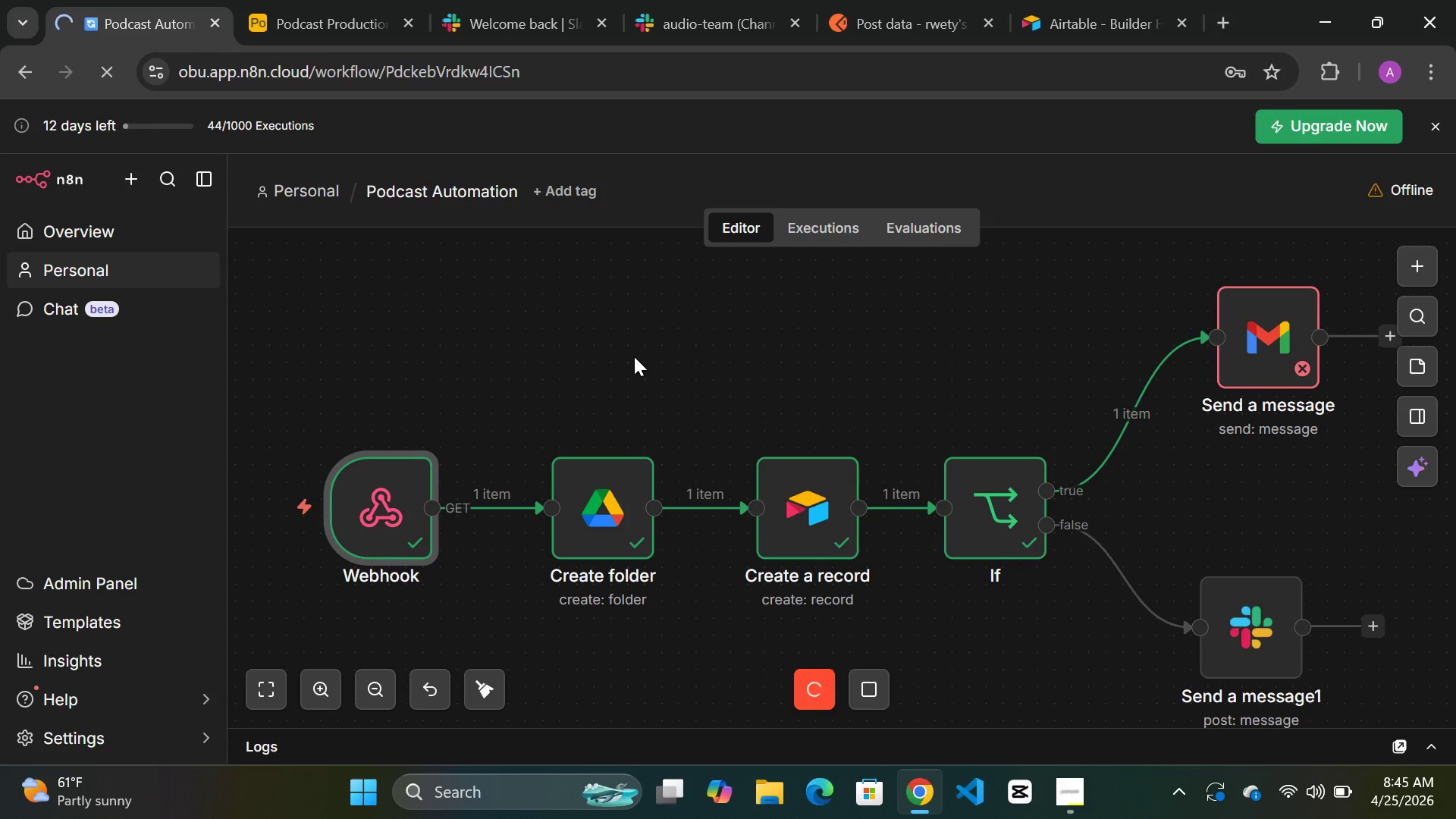 
wait(34.88)
 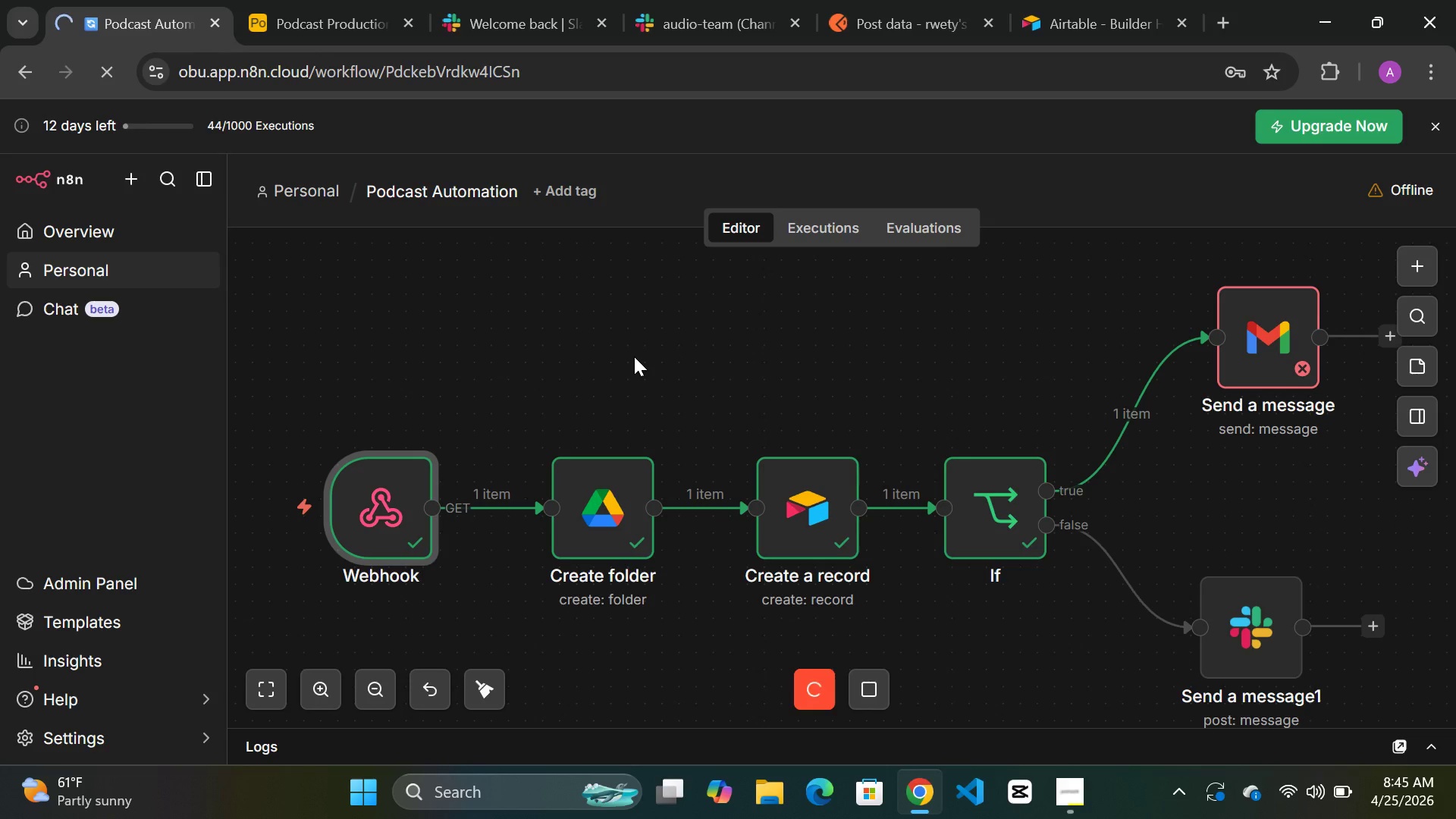 
mouse_move([1224, 344])
 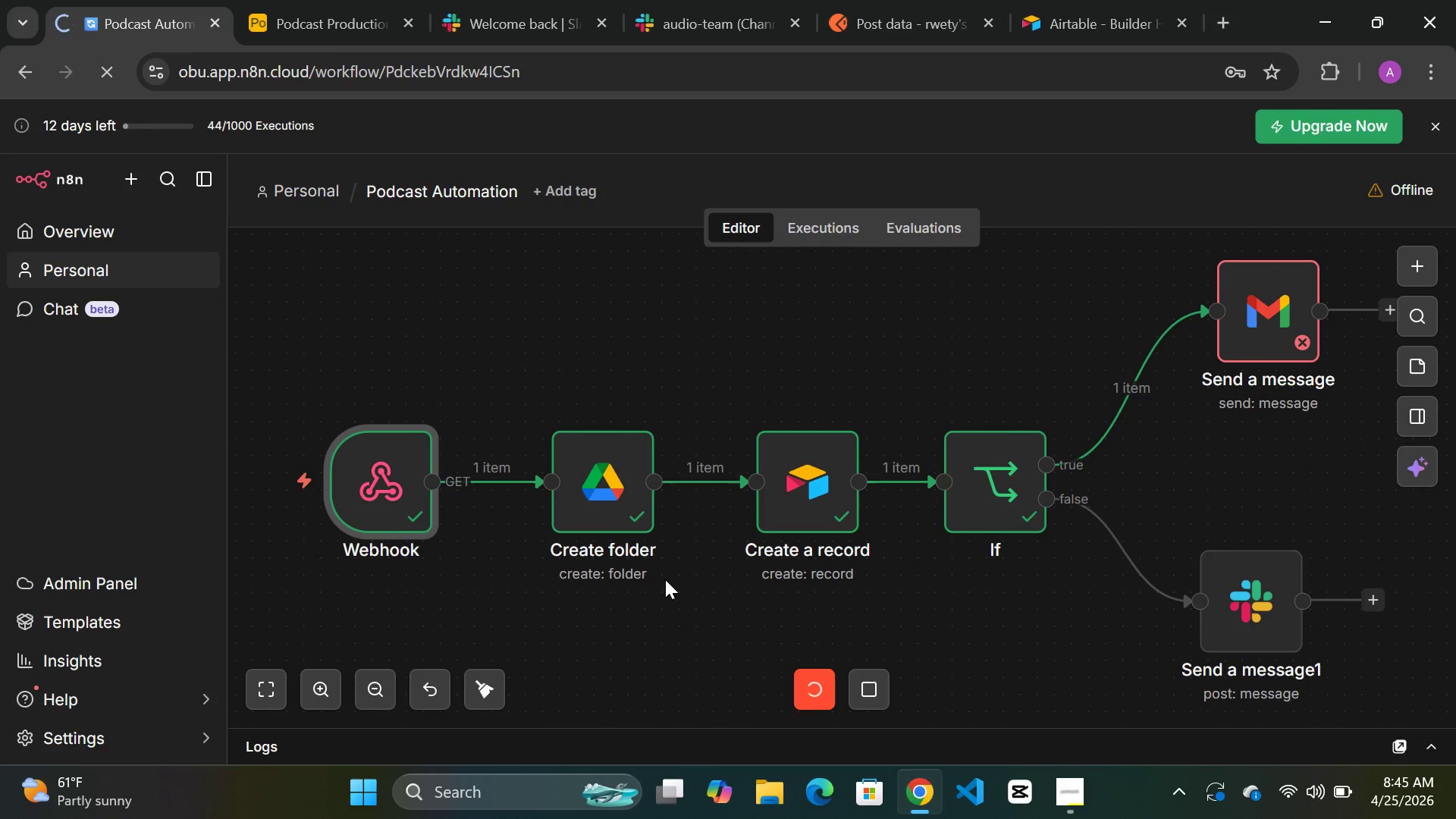 
wait(30.26)
 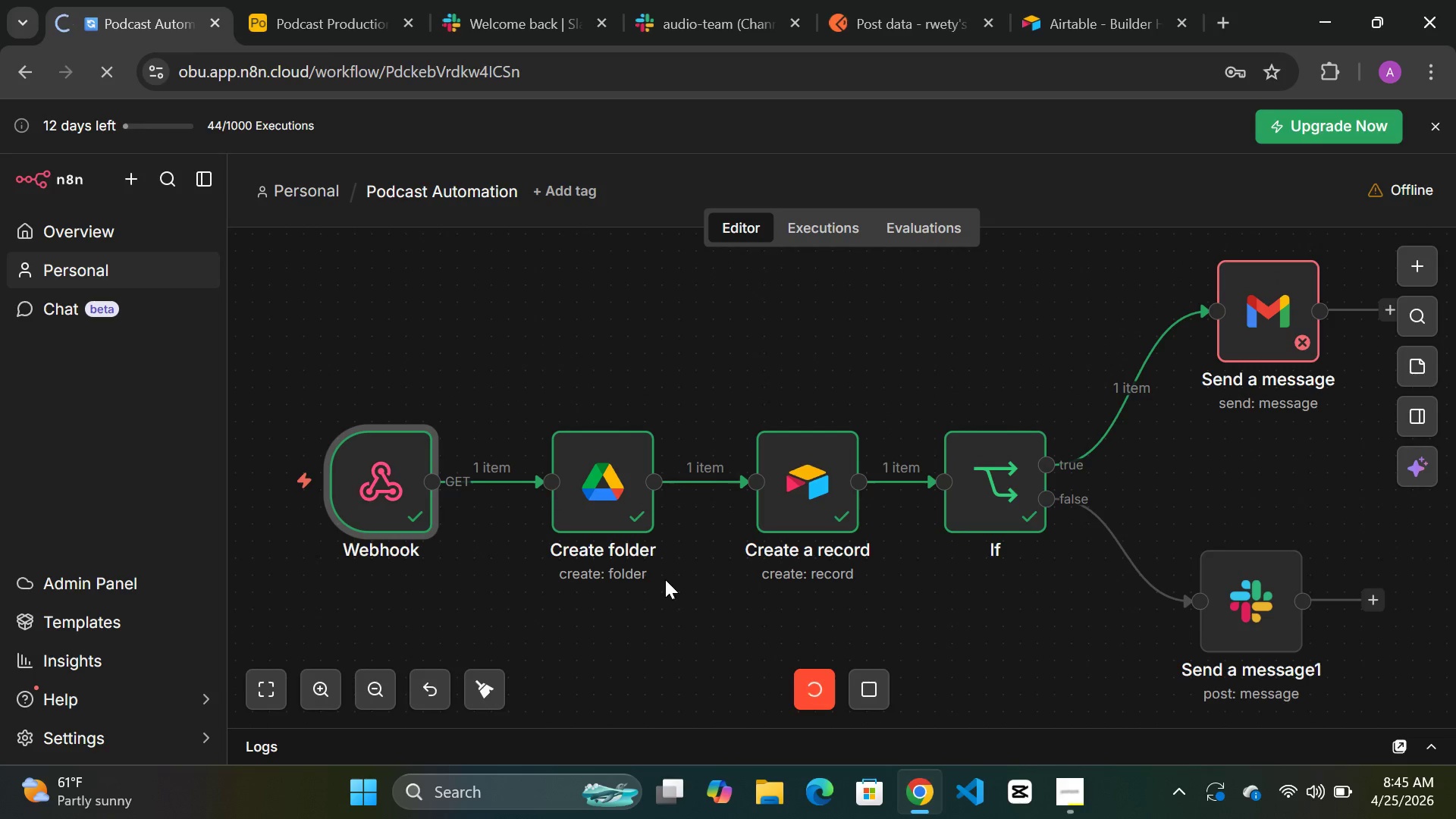 
left_click([1074, 799])